 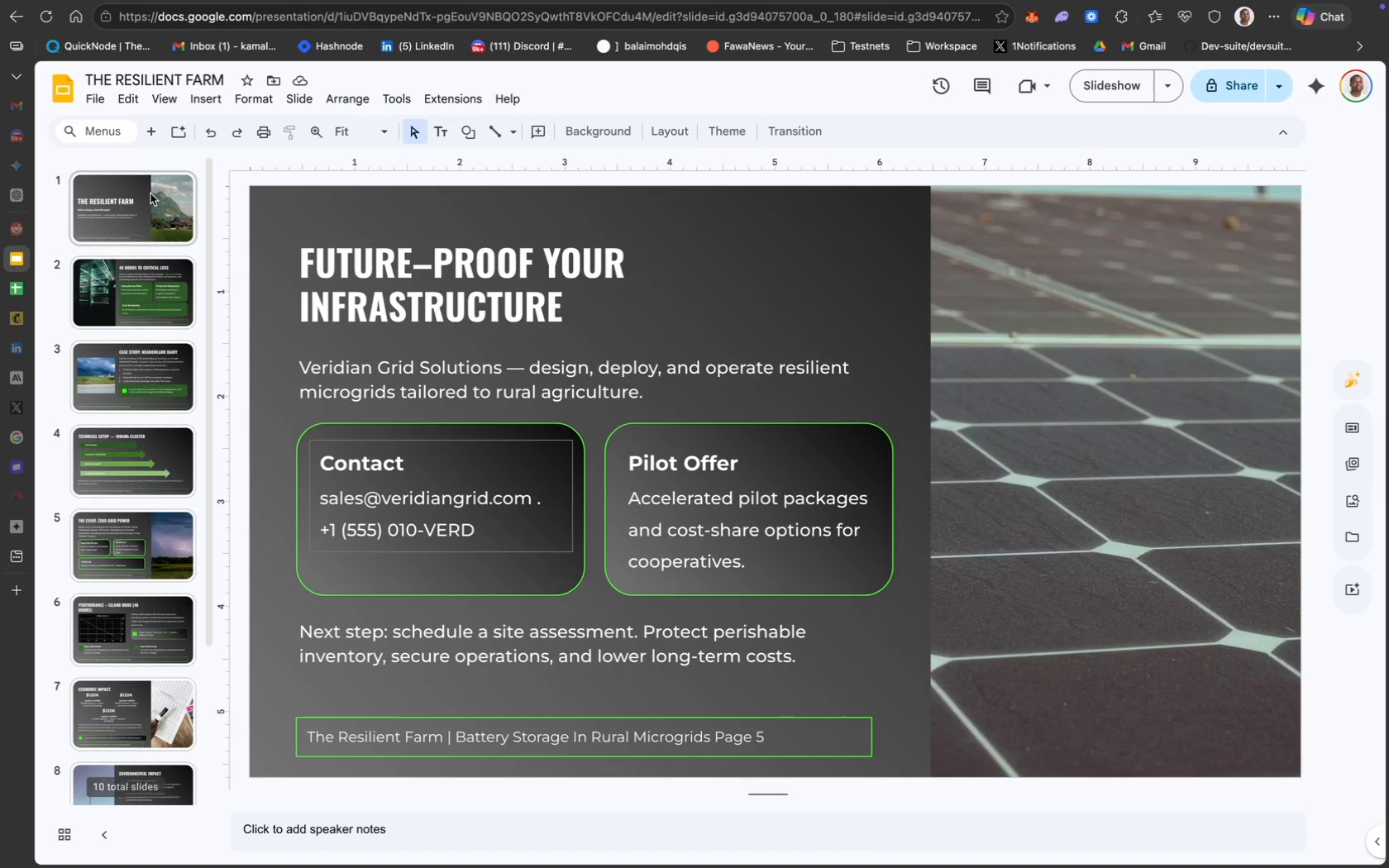 
left_click([1084, 85])
 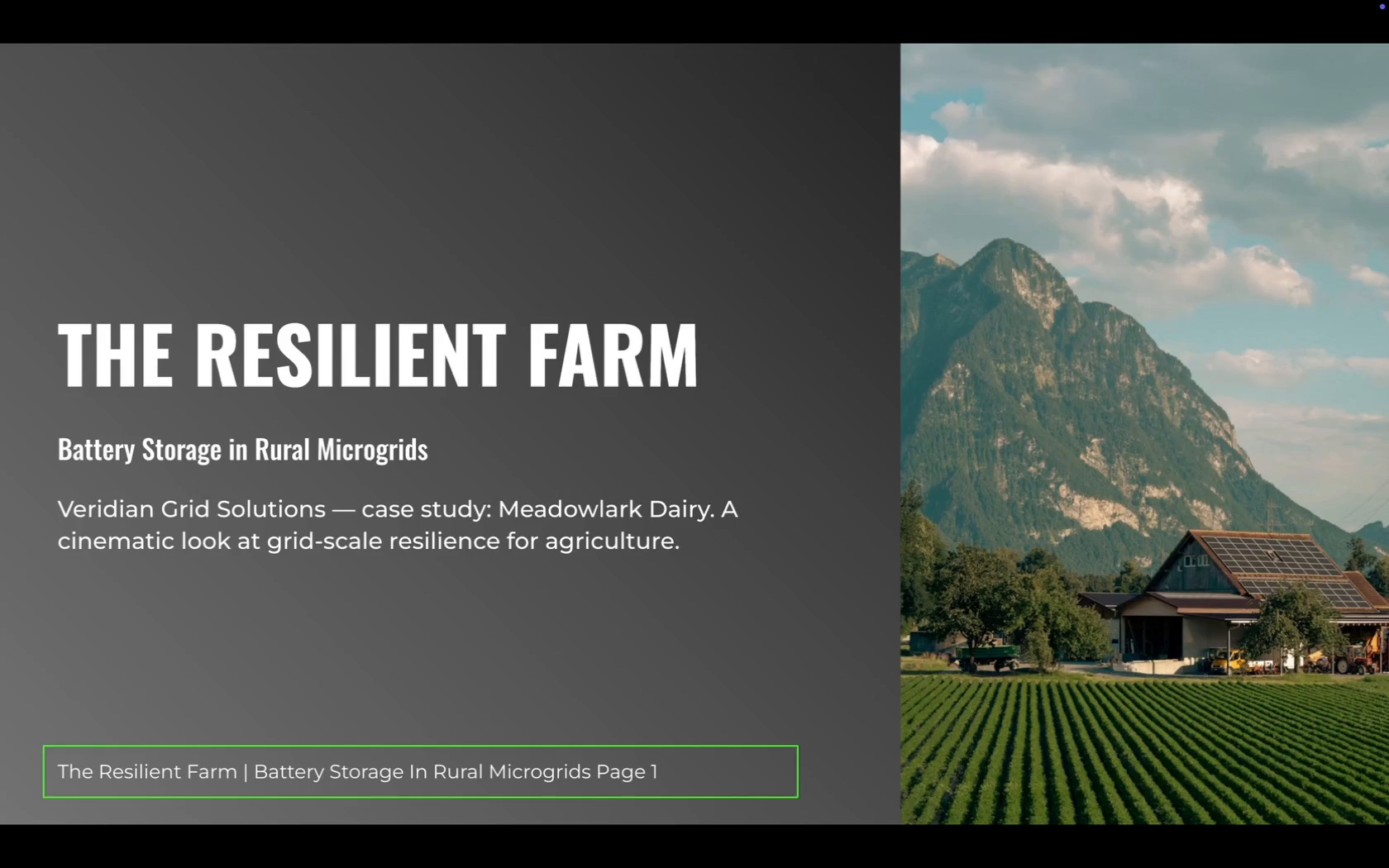 
wait(11.89)
 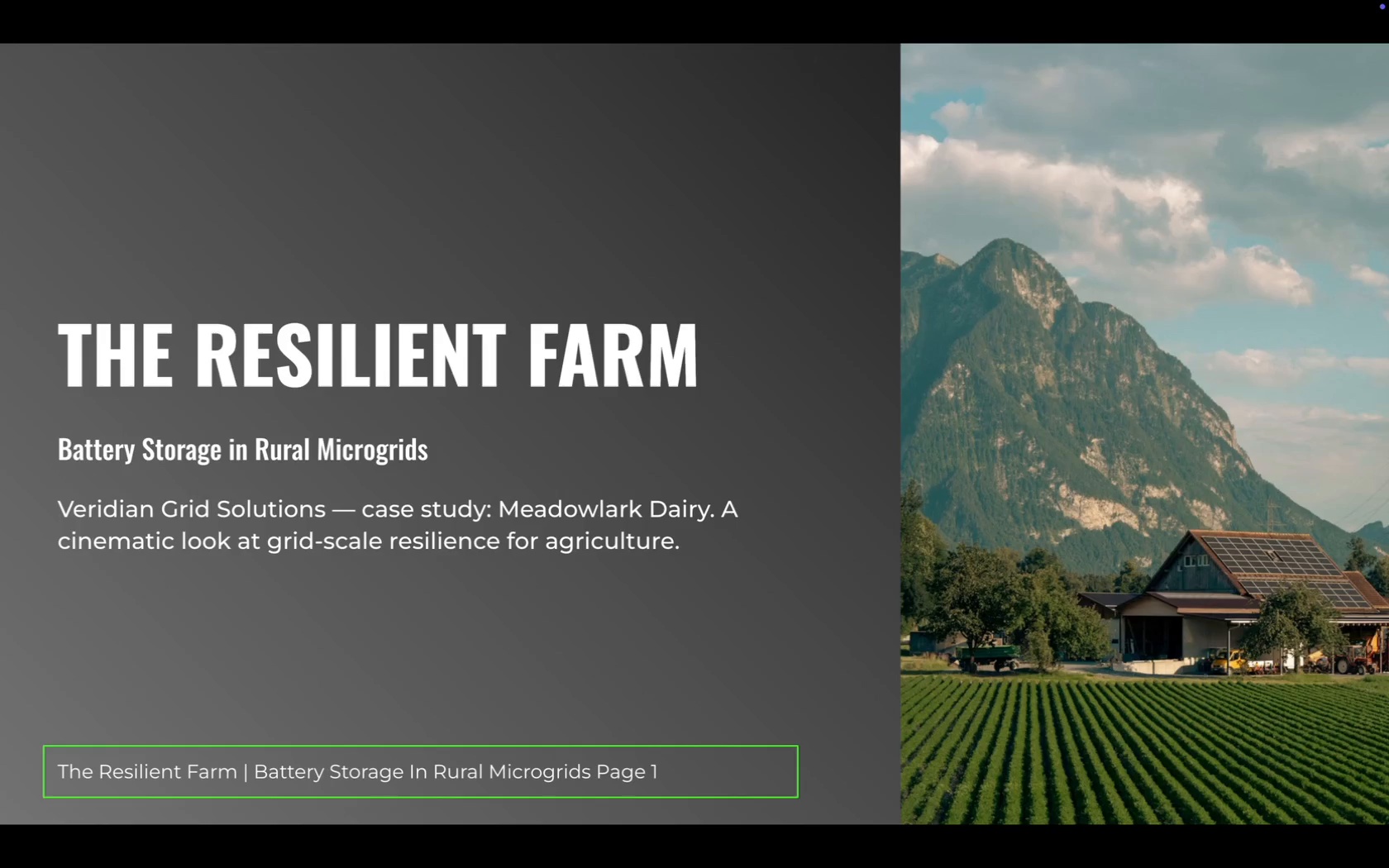 
key(ArrowRight)
 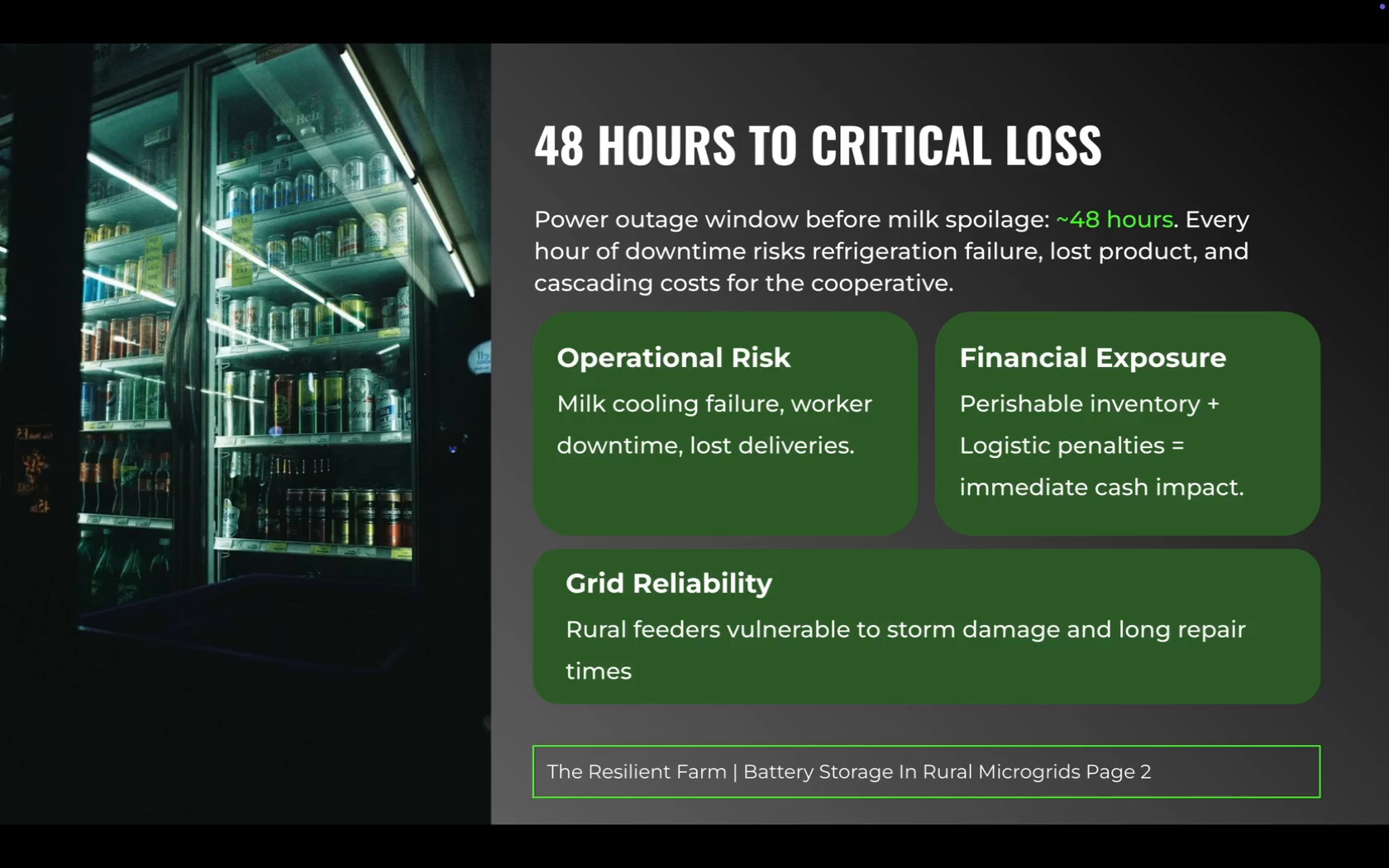 
key(ArrowRight)
 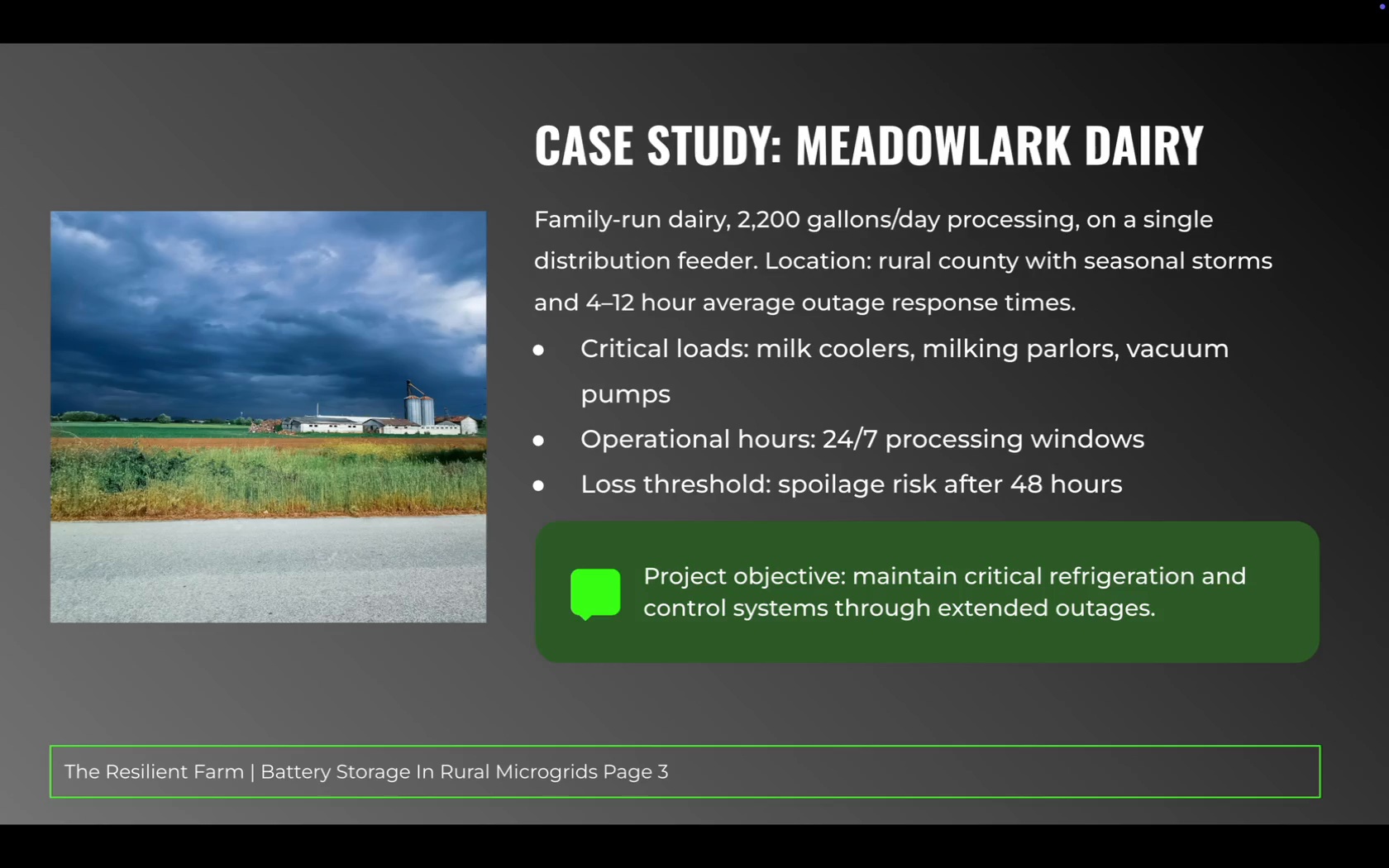 
key(ArrowRight)
 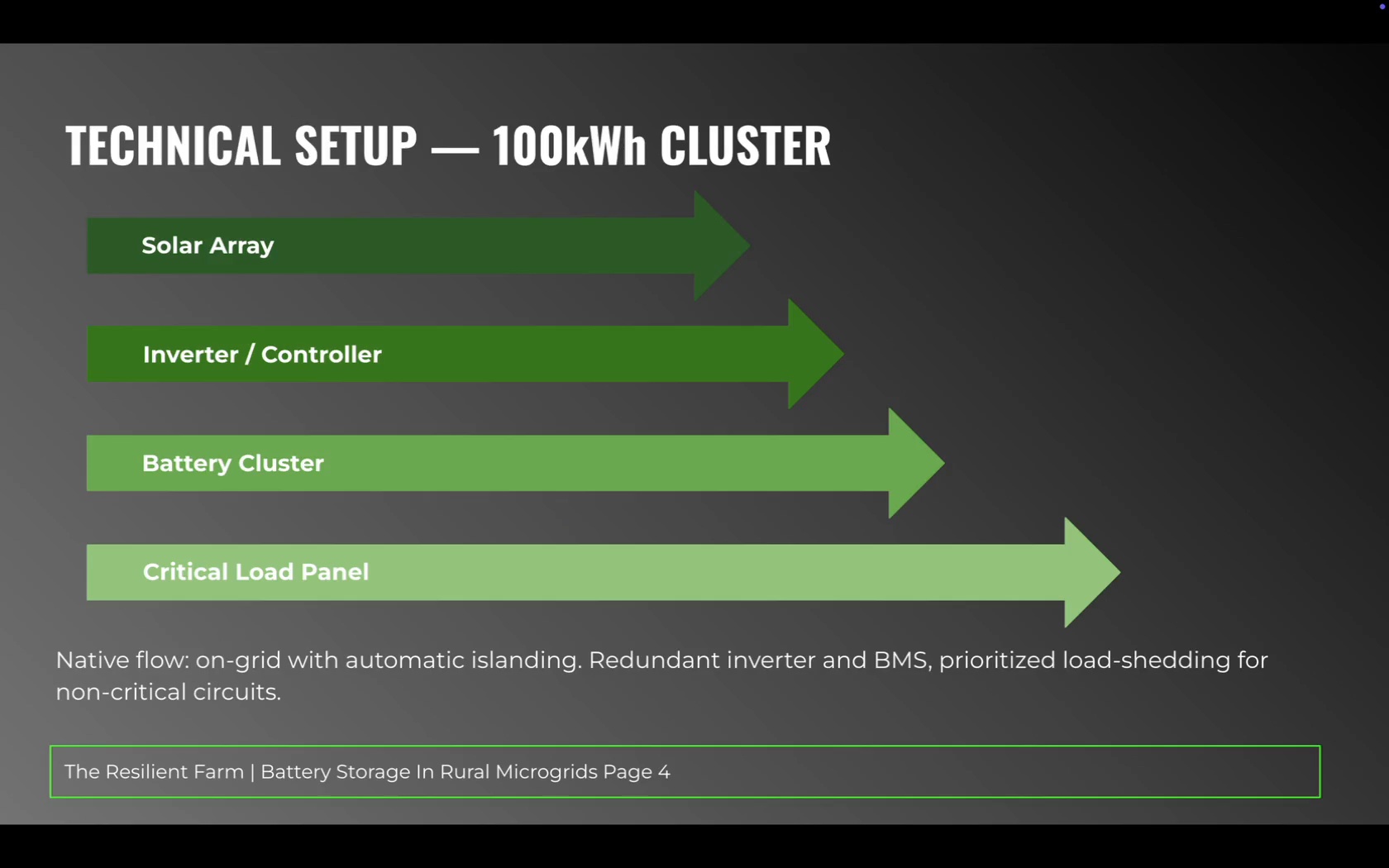 
key(ArrowRight)
 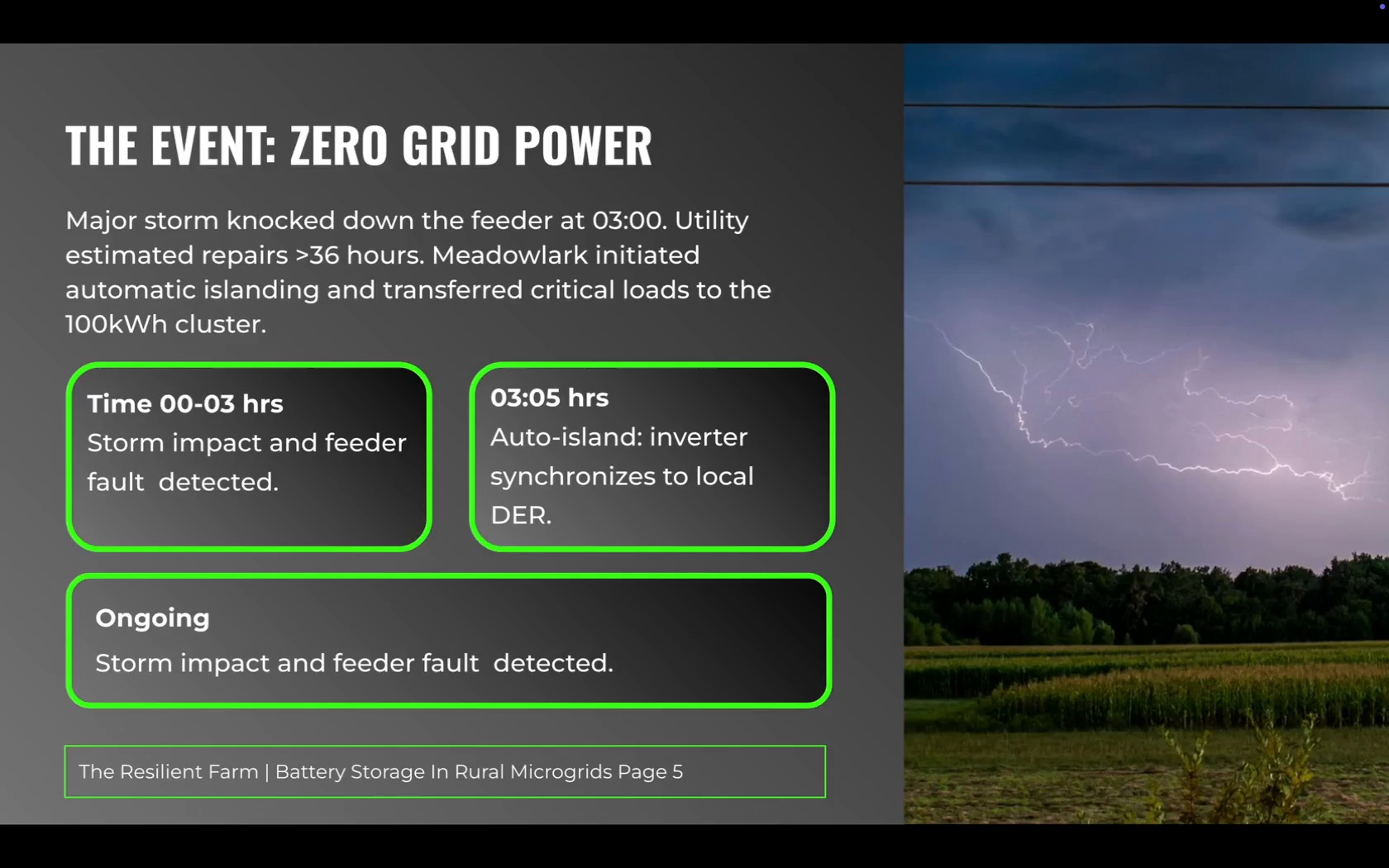 
key(ArrowLeft)
 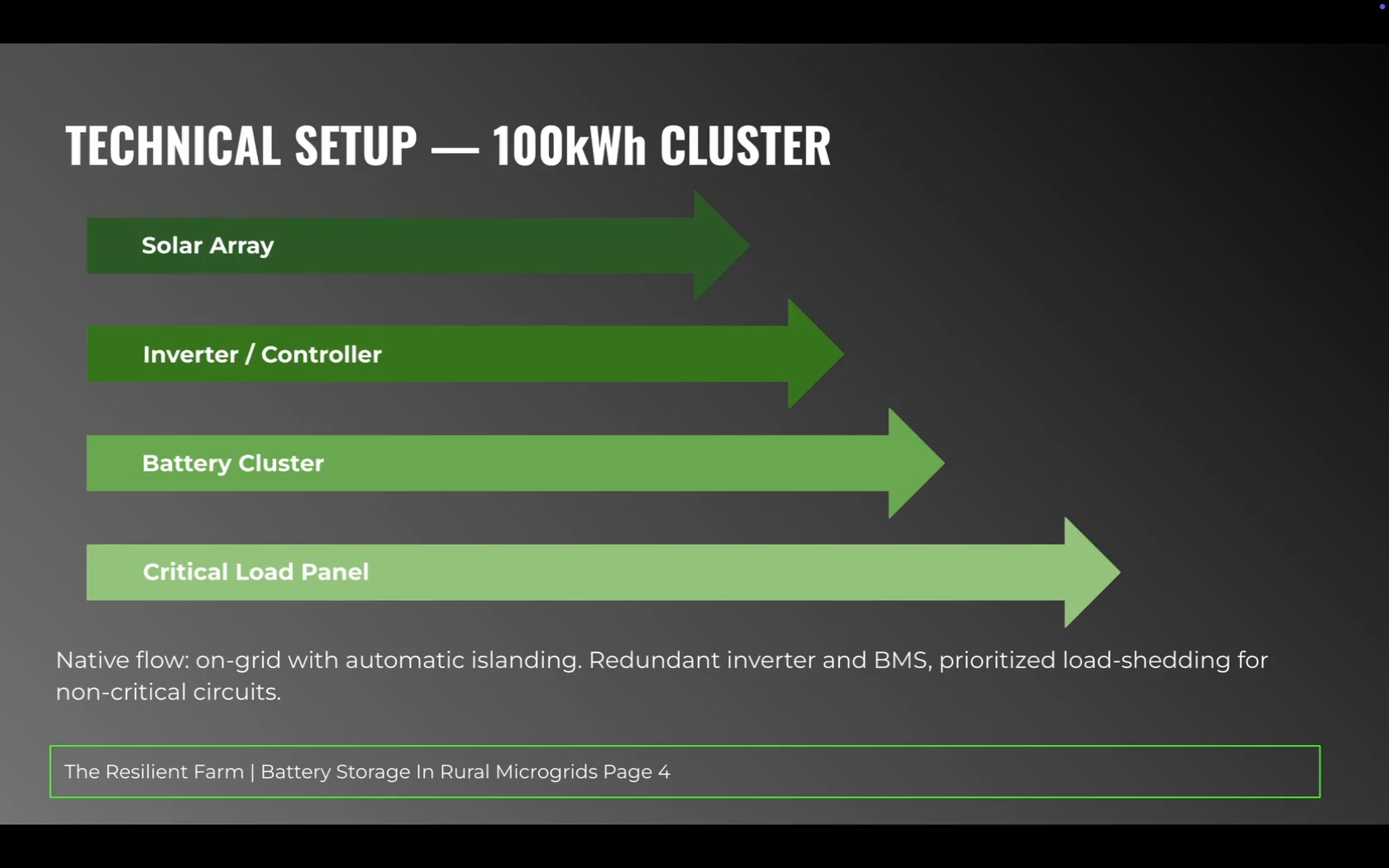 
key(ArrowRight)
 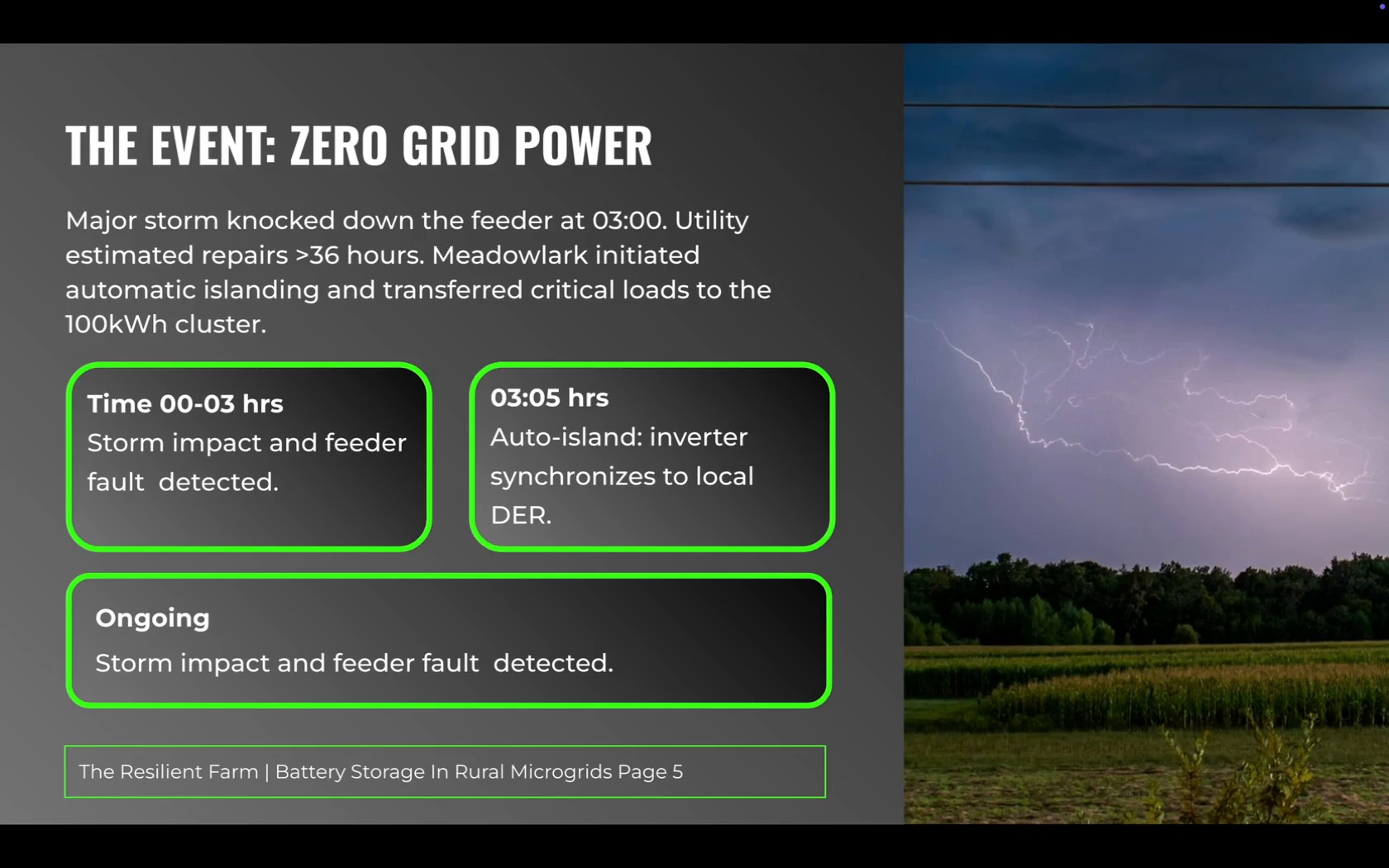 
key(ArrowRight)
 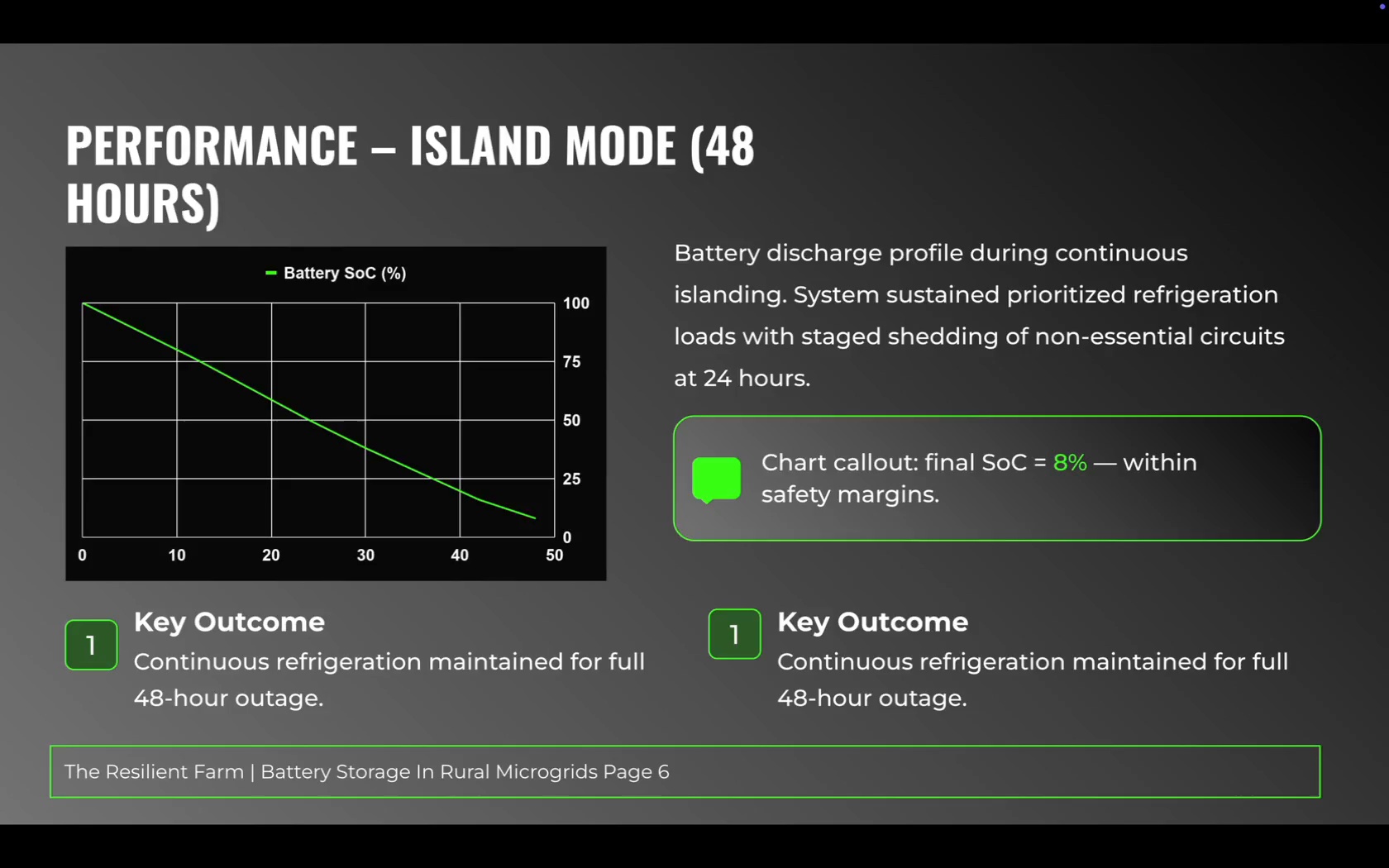 
key(ArrowLeft)
 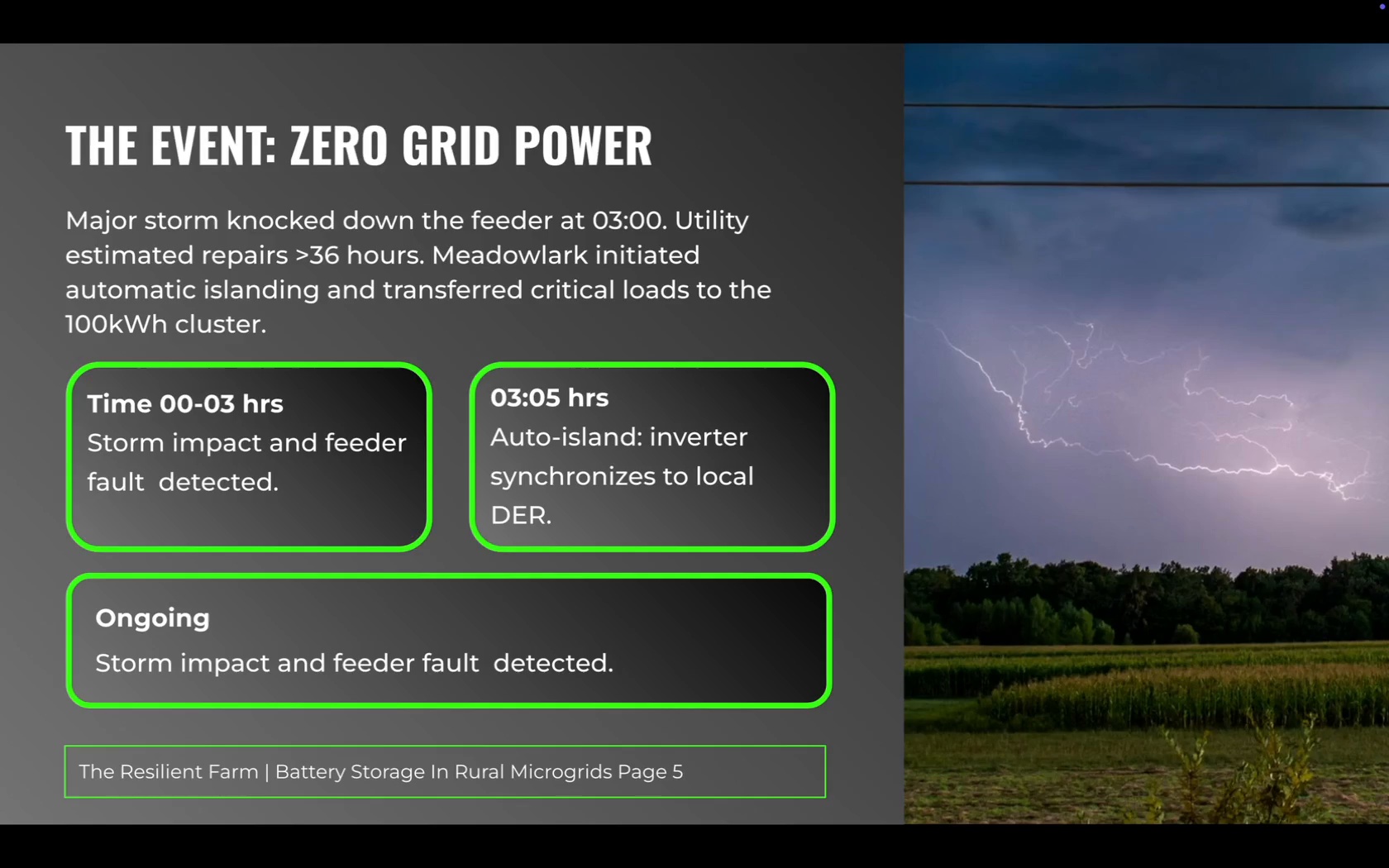 
wait(7.7)
 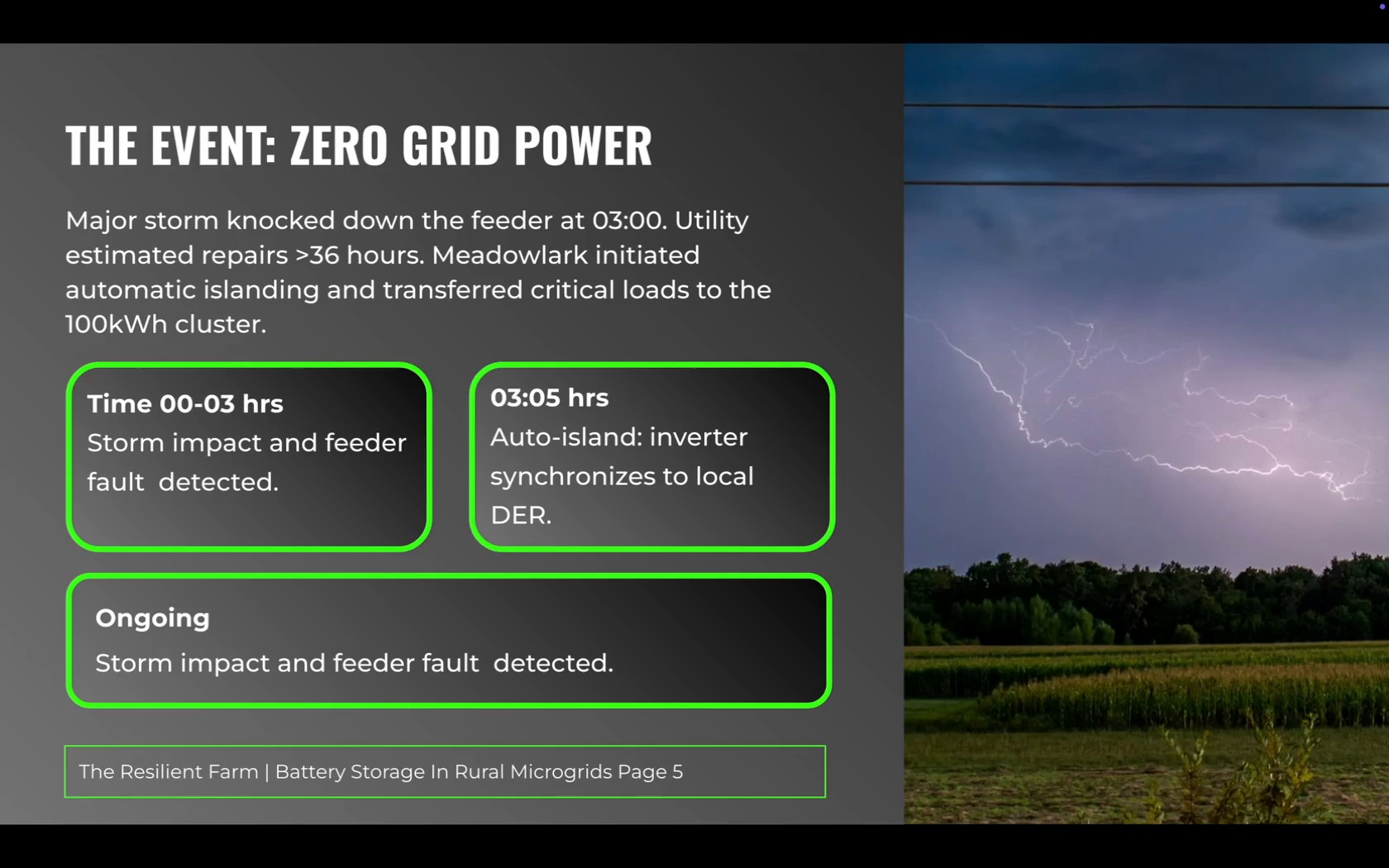 
key(ArrowRight)